 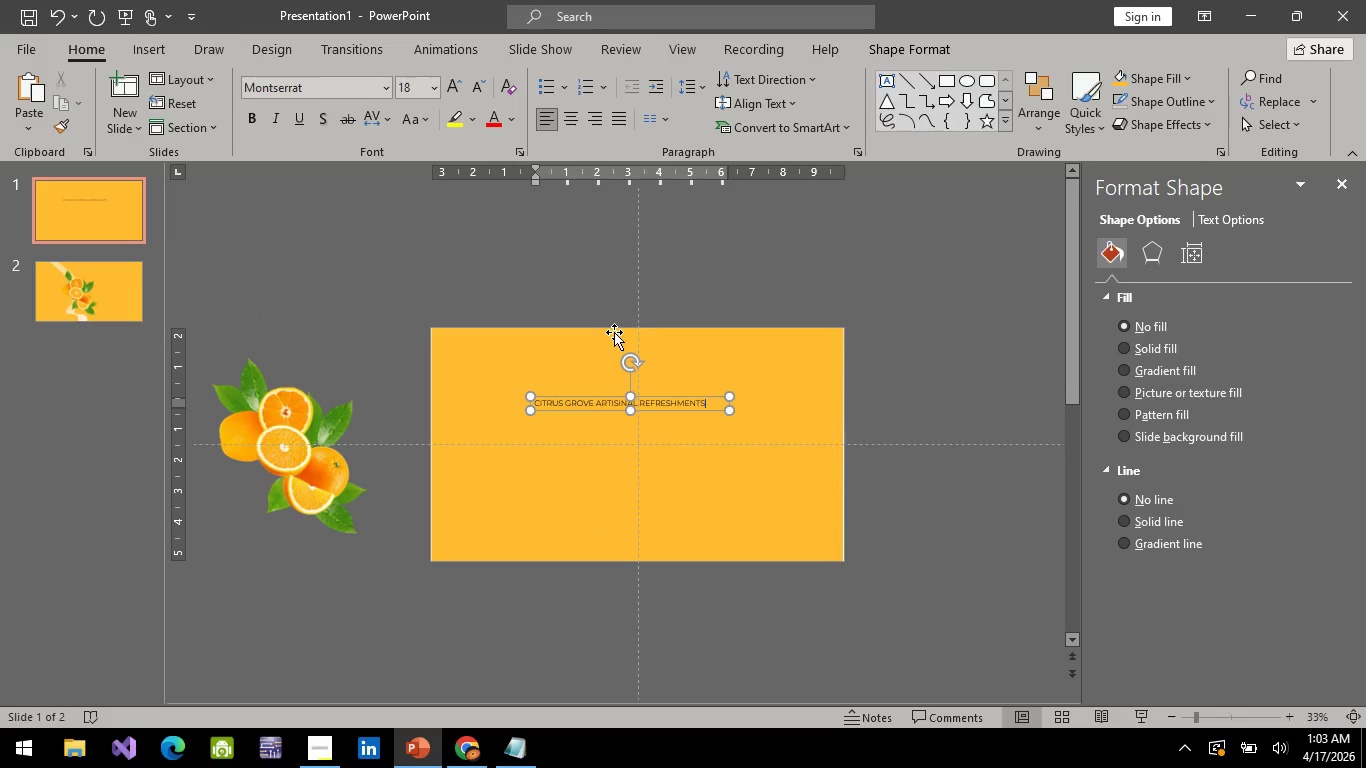 
key(Control+A)
 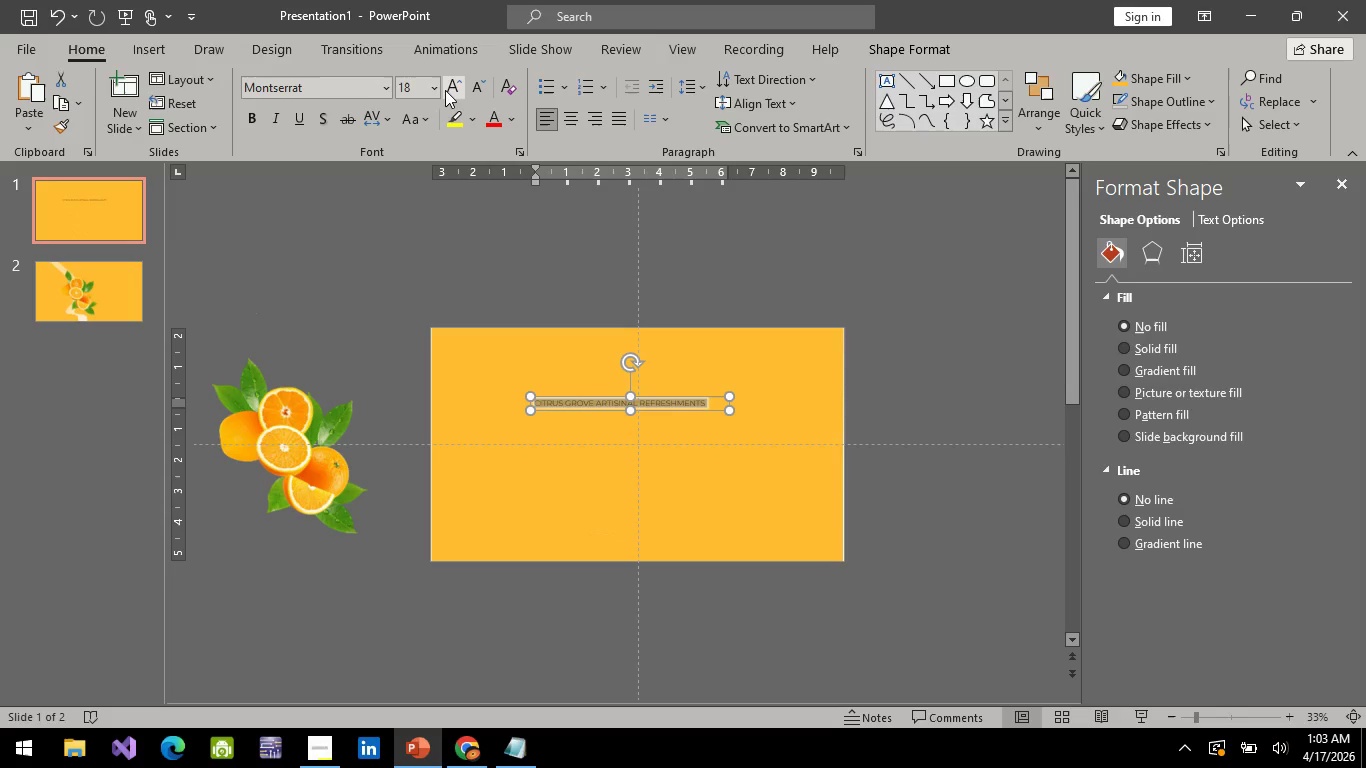 
double_click([448, 90])
 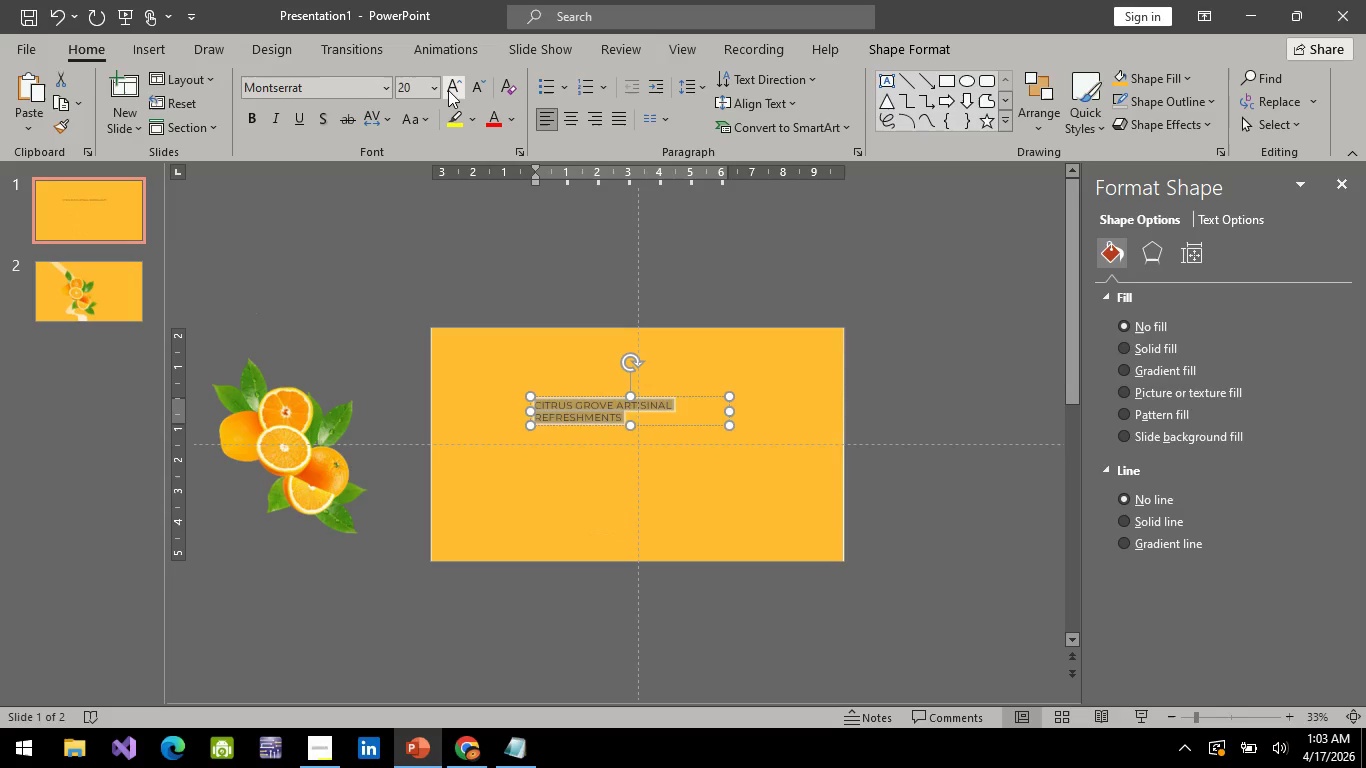 
triple_click([448, 90])
 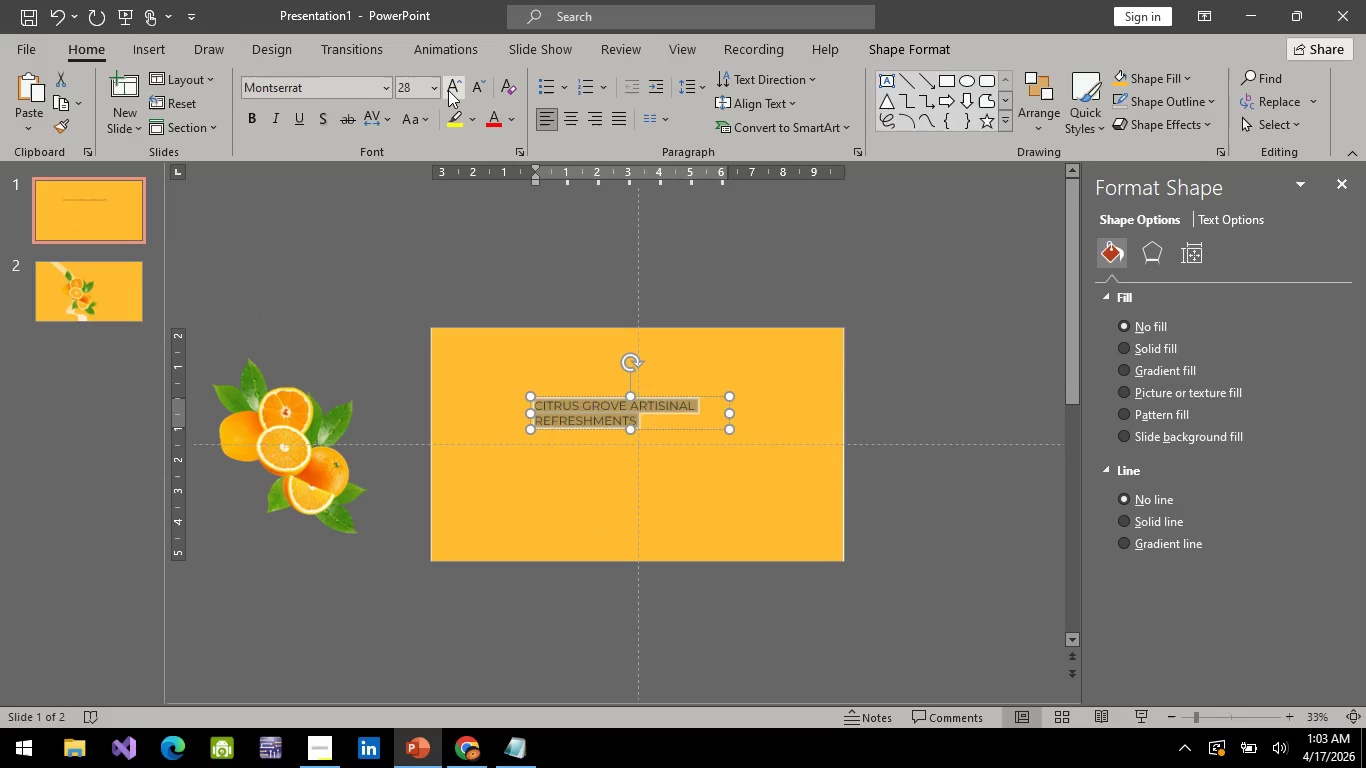 
triple_click([448, 90])
 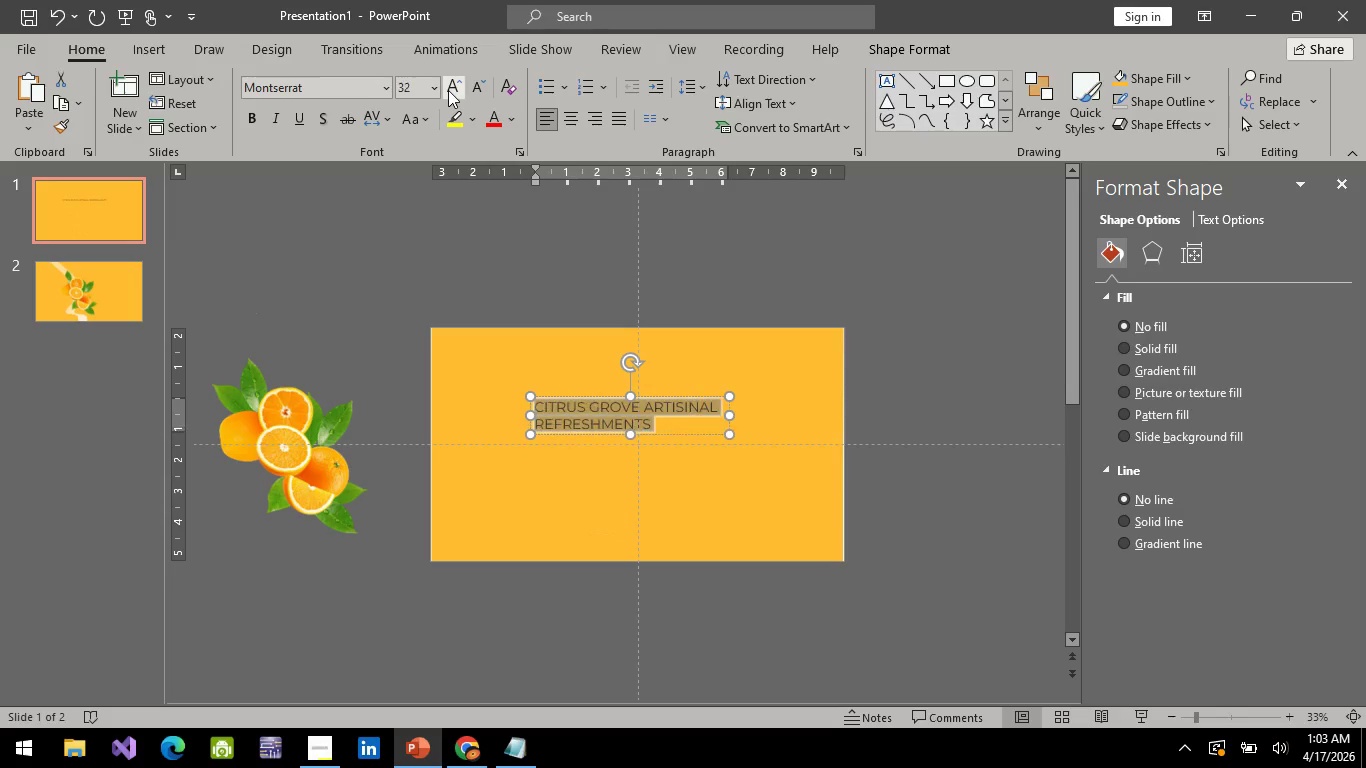 
triple_click([448, 90])
 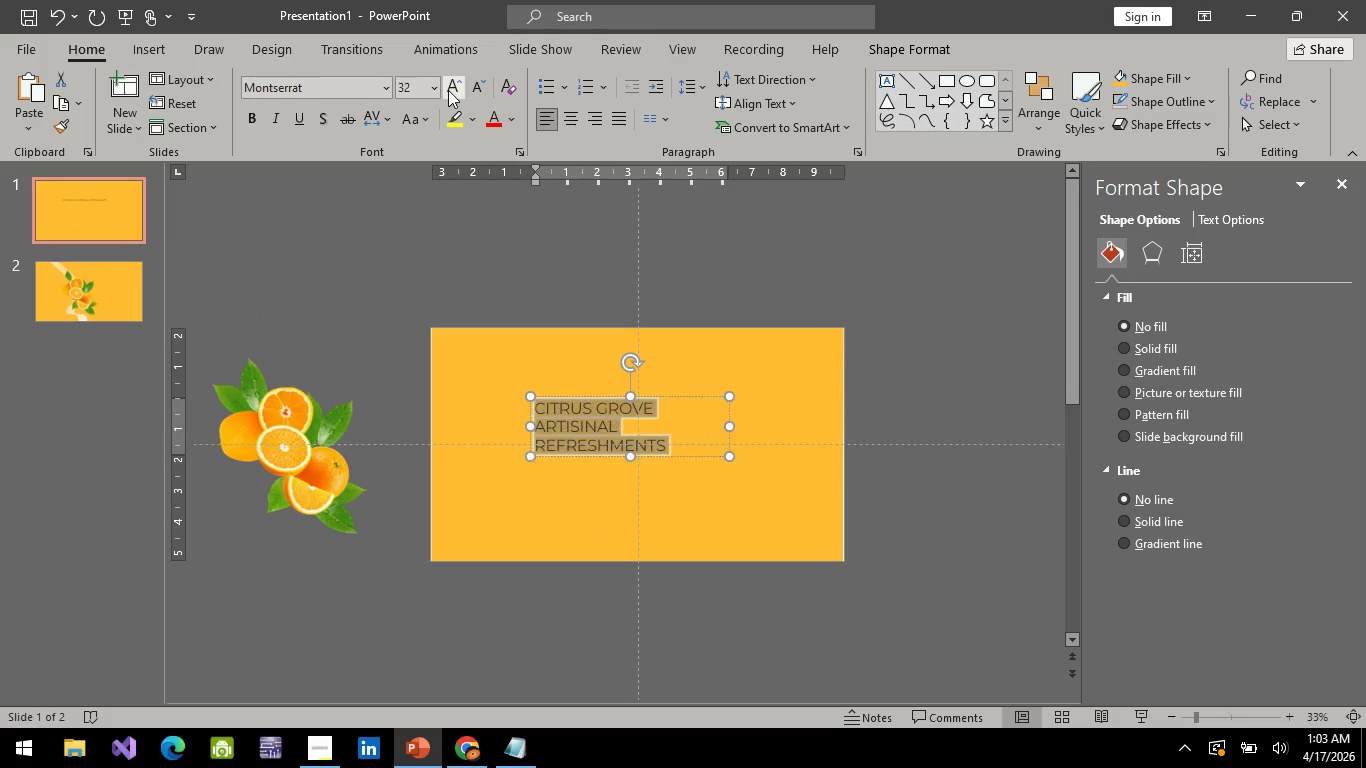 
triple_click([448, 90])
 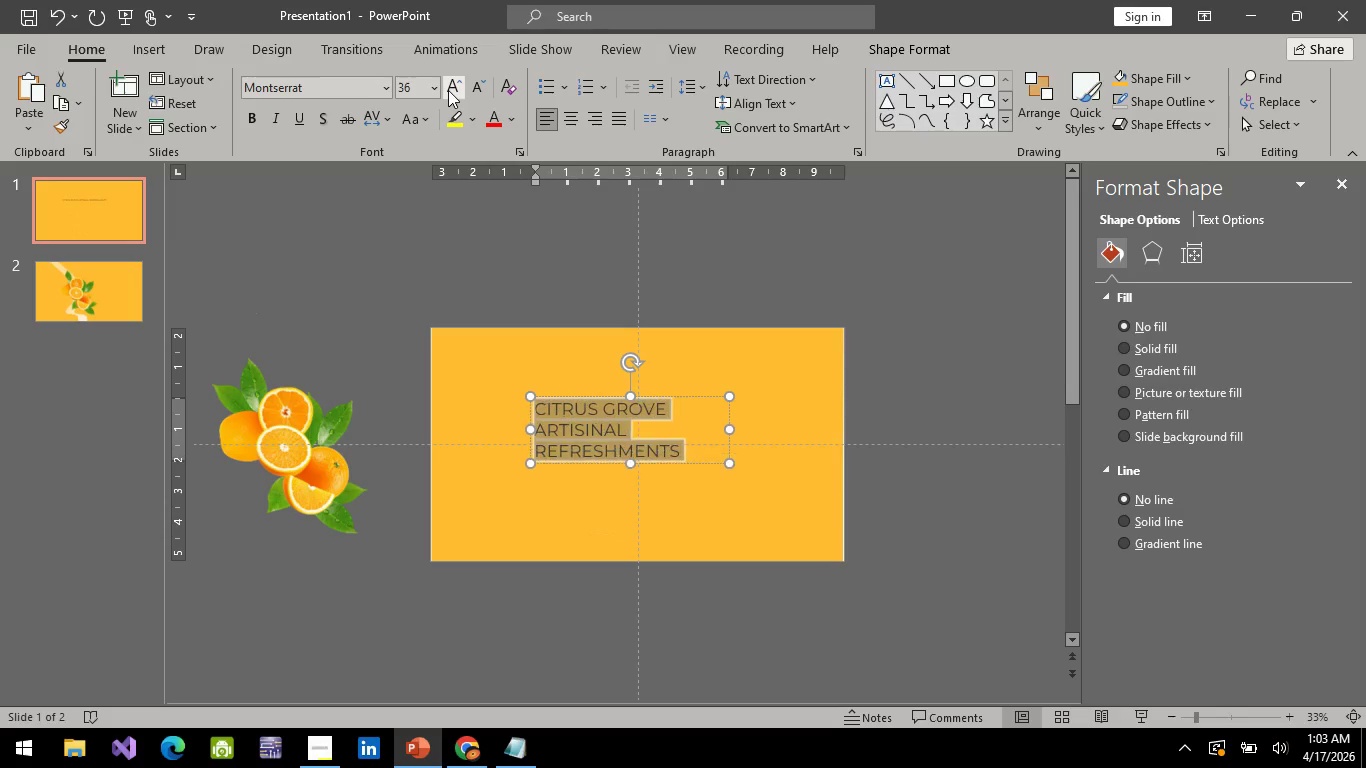 
triple_click([448, 90])
 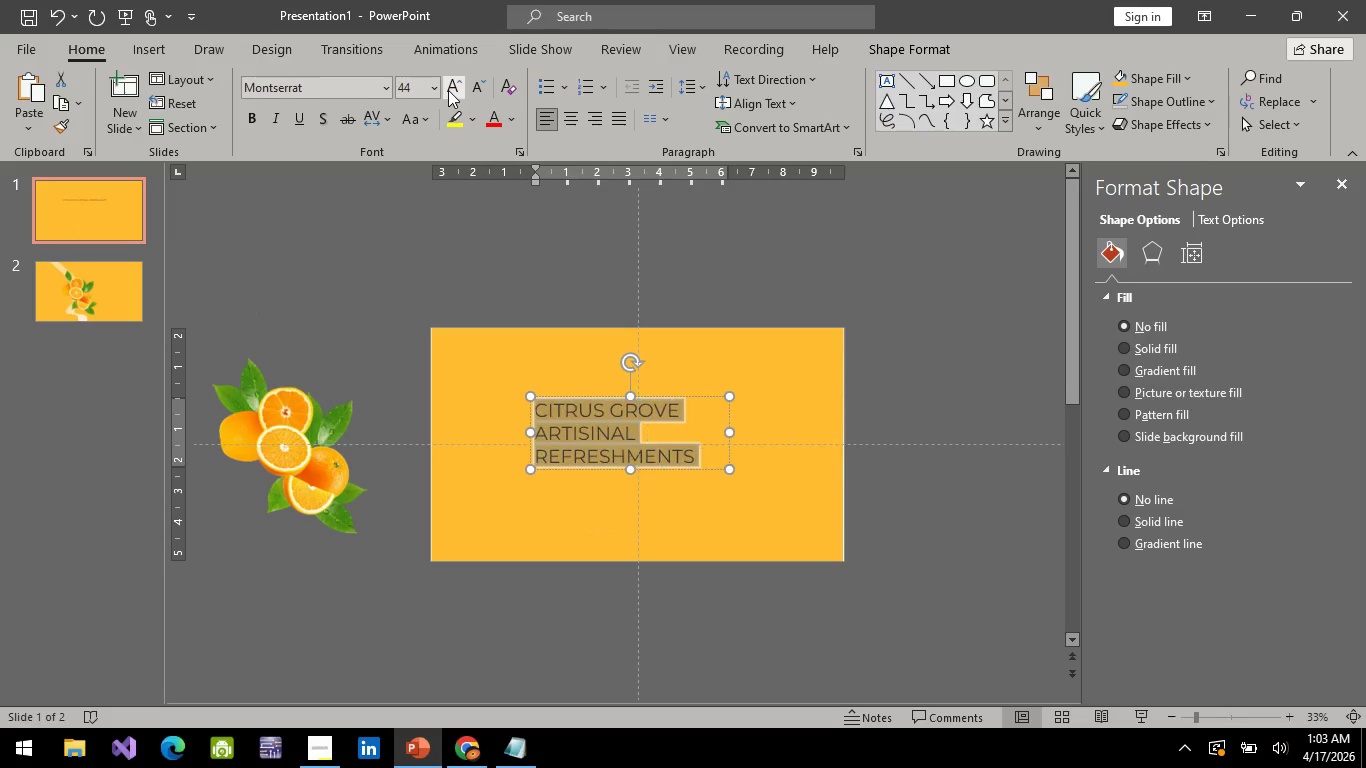 
triple_click([448, 90])
 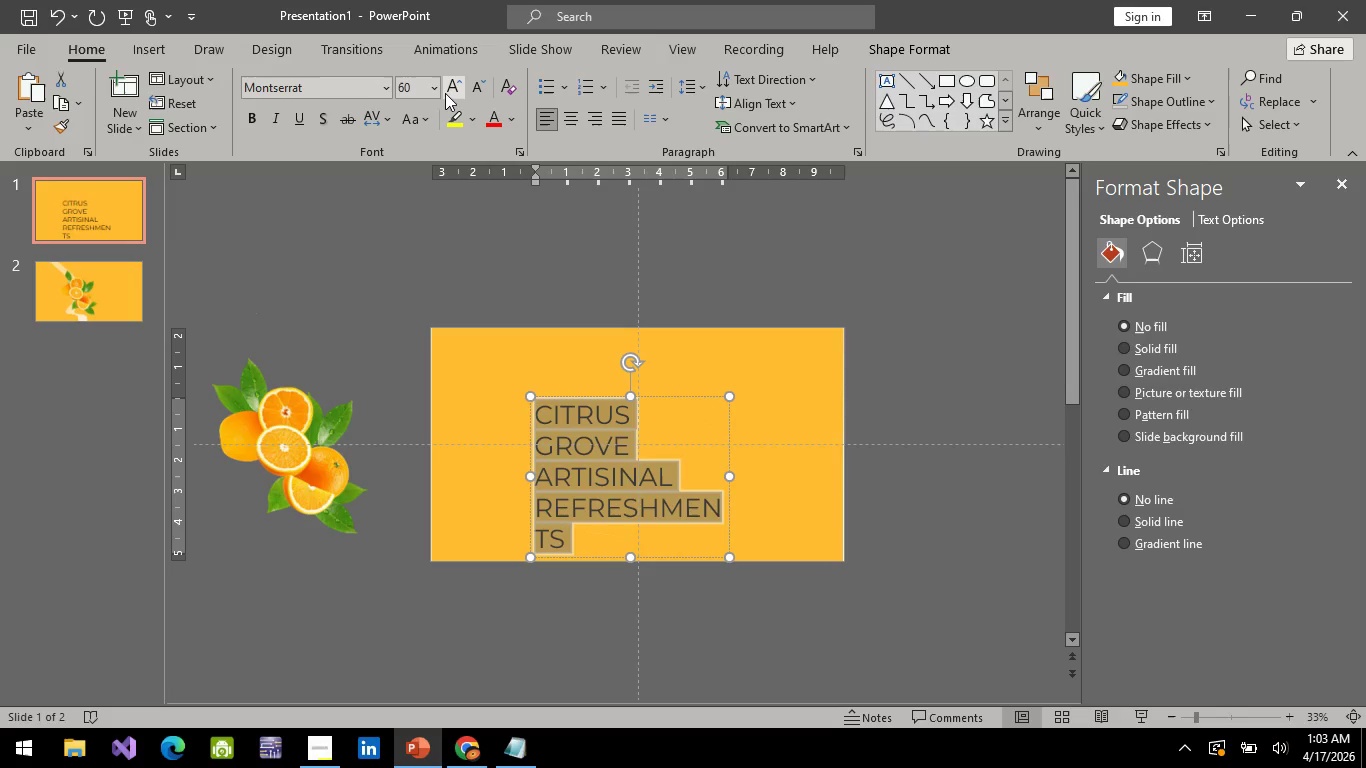 
left_click([445, 93])
 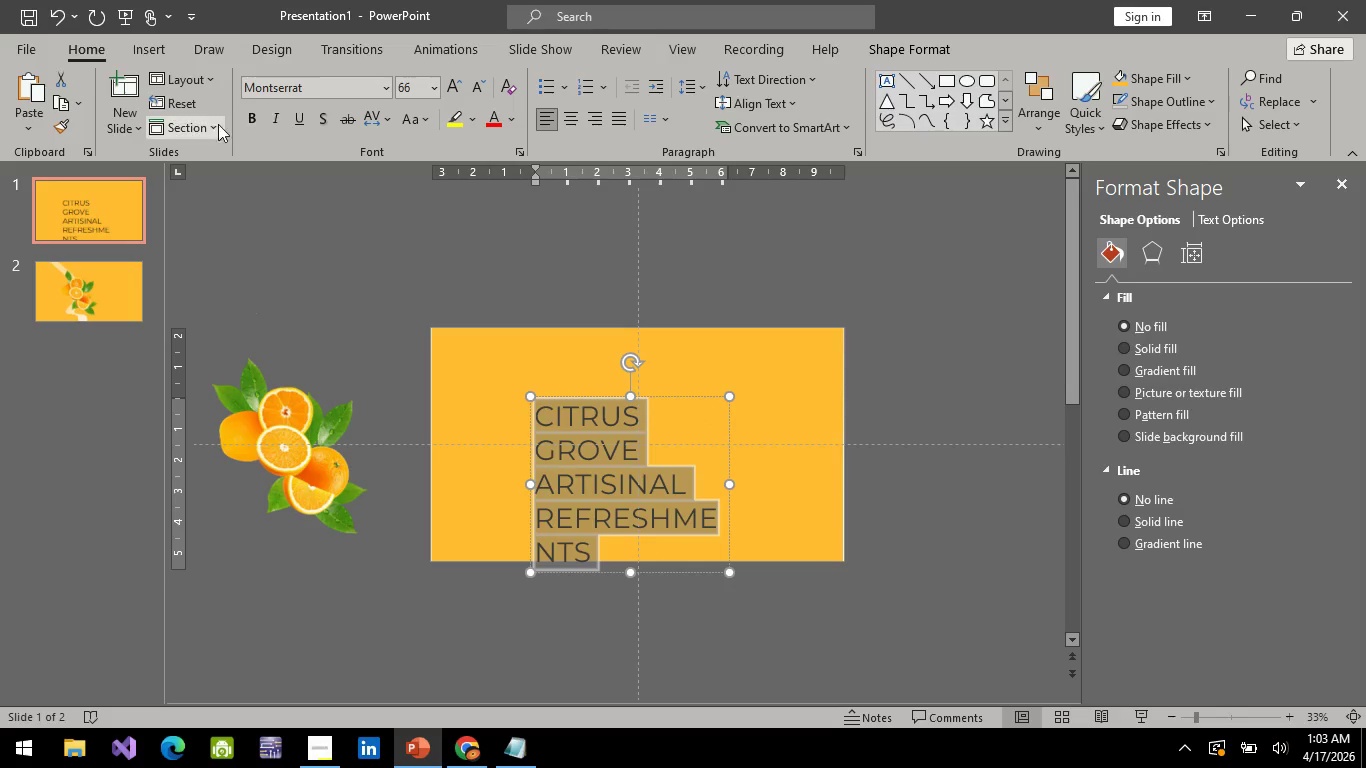 
left_click([246, 116])
 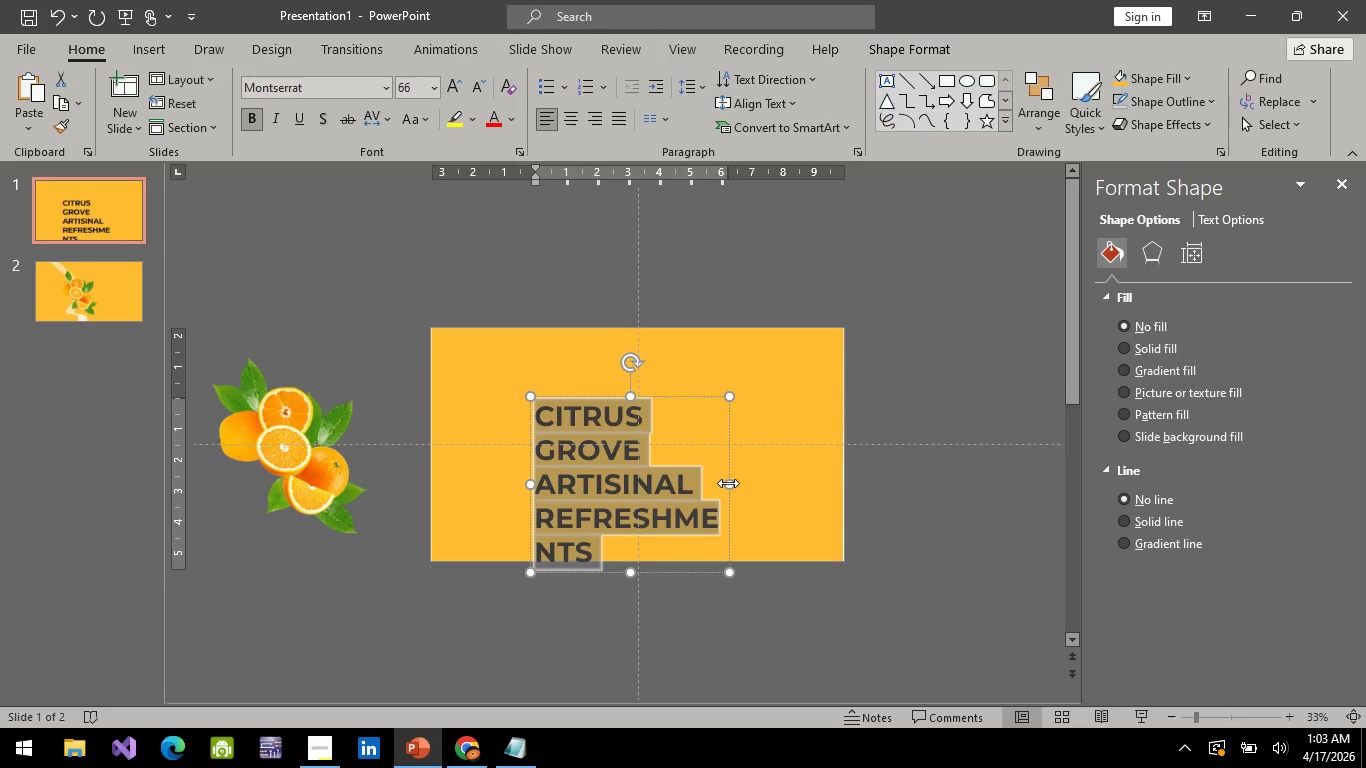 
left_click_drag(start_coordinate=[728, 483], to_coordinate=[818, 463])
 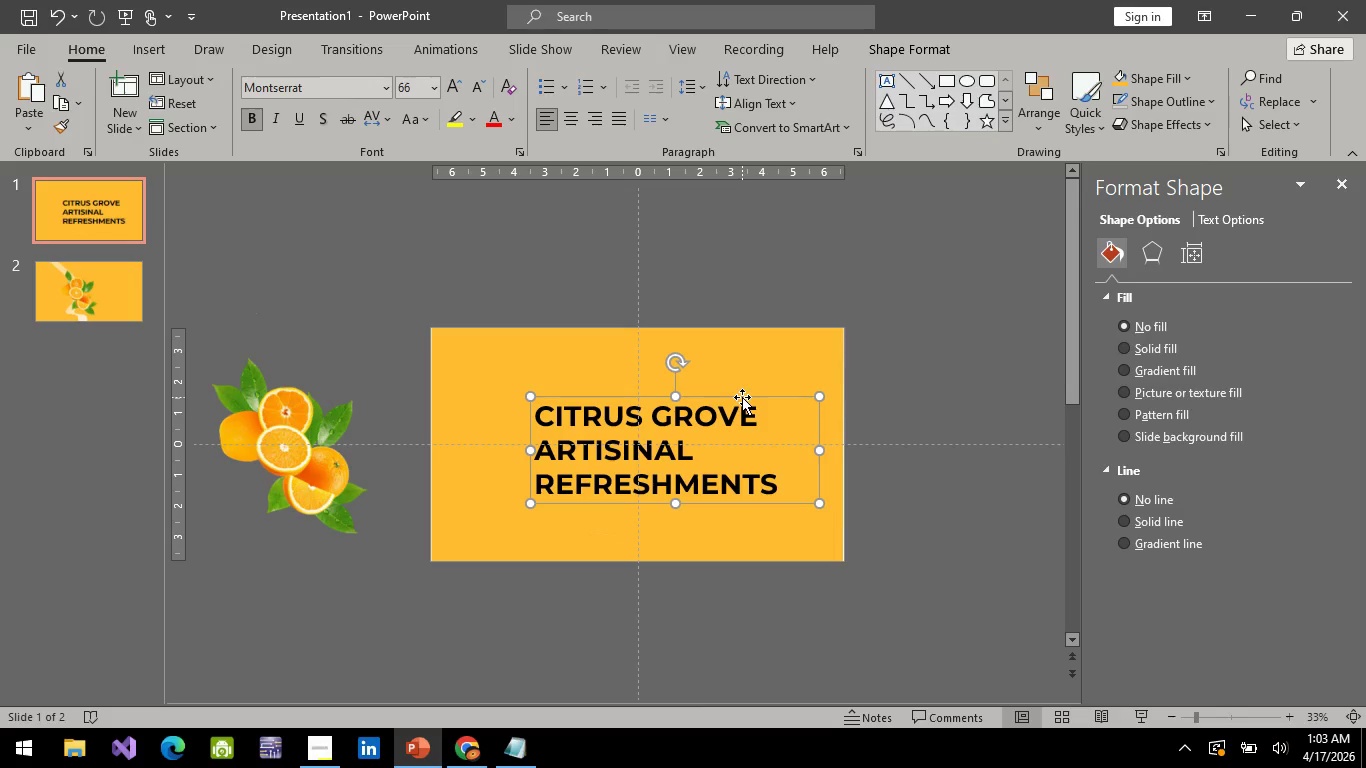 
left_click_drag(start_coordinate=[742, 397], to_coordinate=[705, 374])
 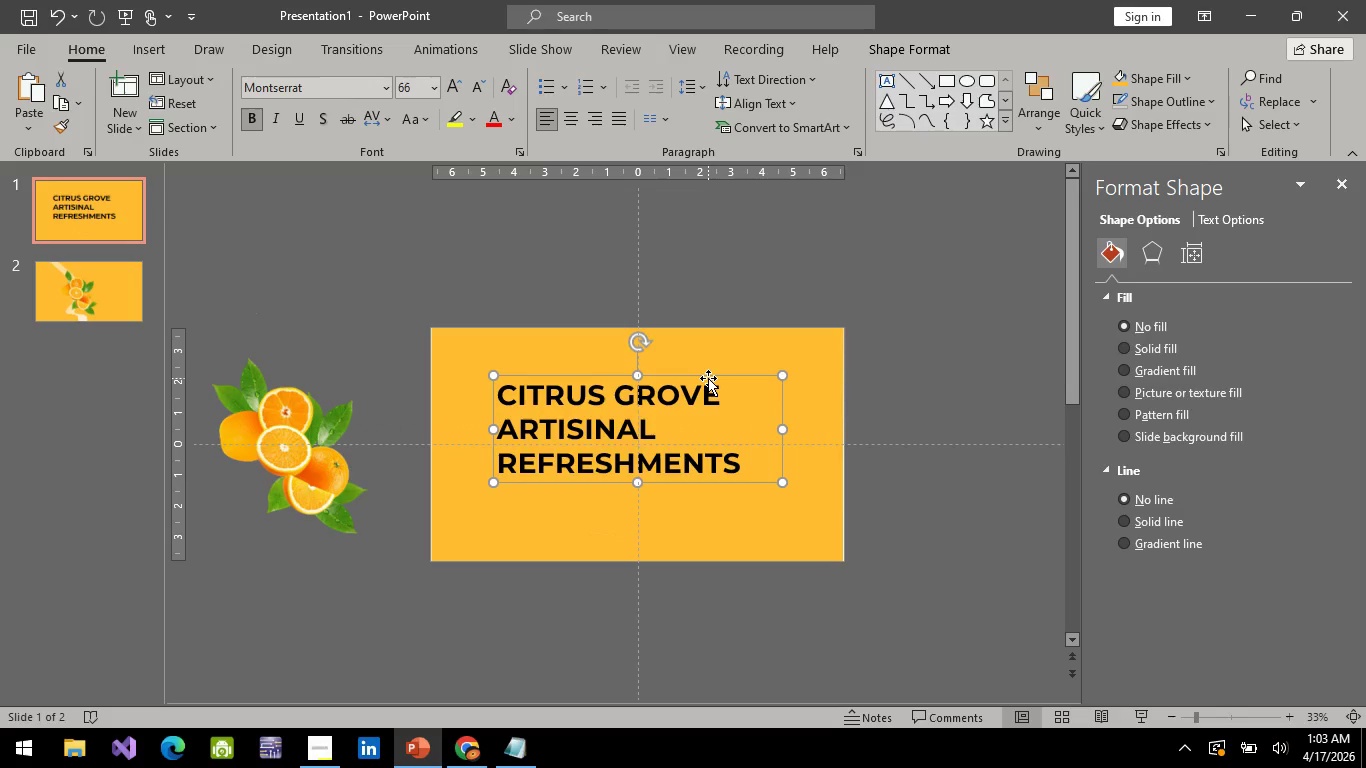 
left_click_drag(start_coordinate=[709, 376], to_coordinate=[654, 334])
 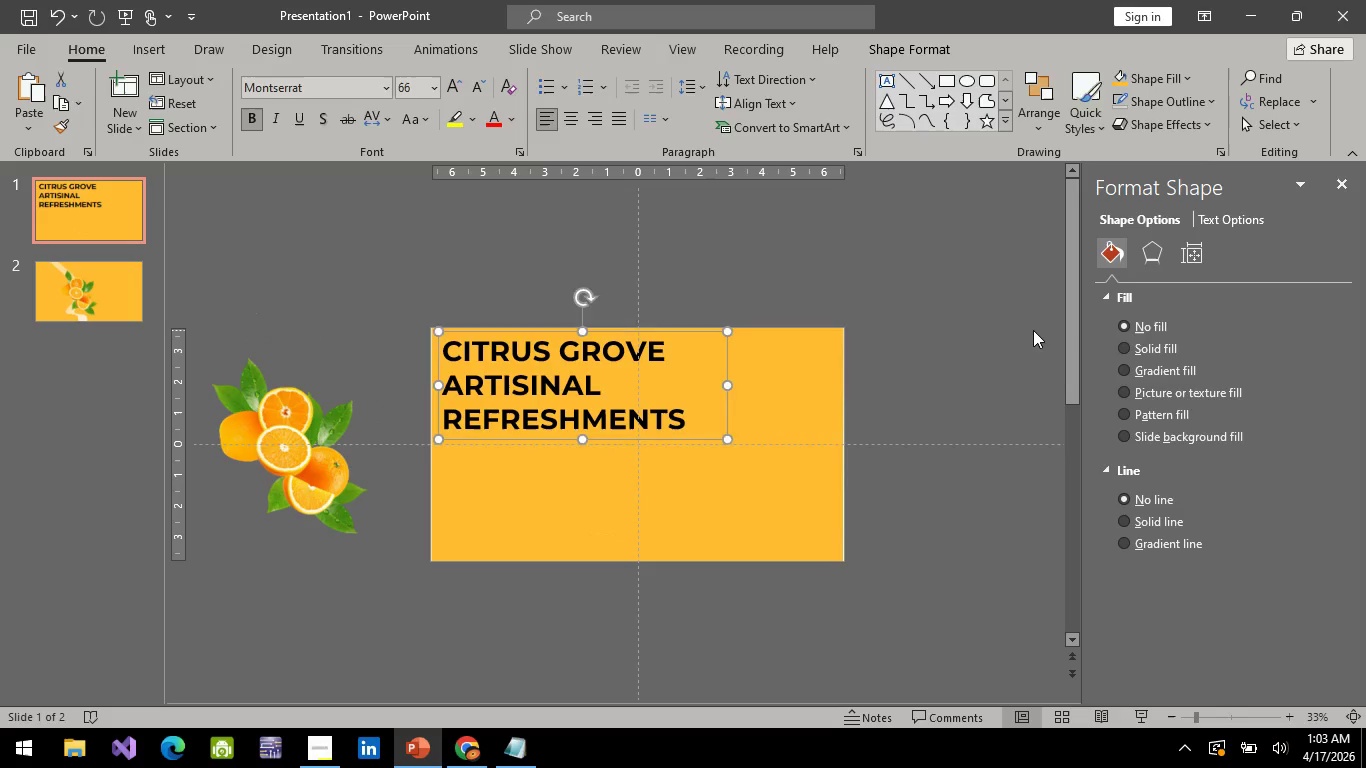 
left_click([1033, 330])
 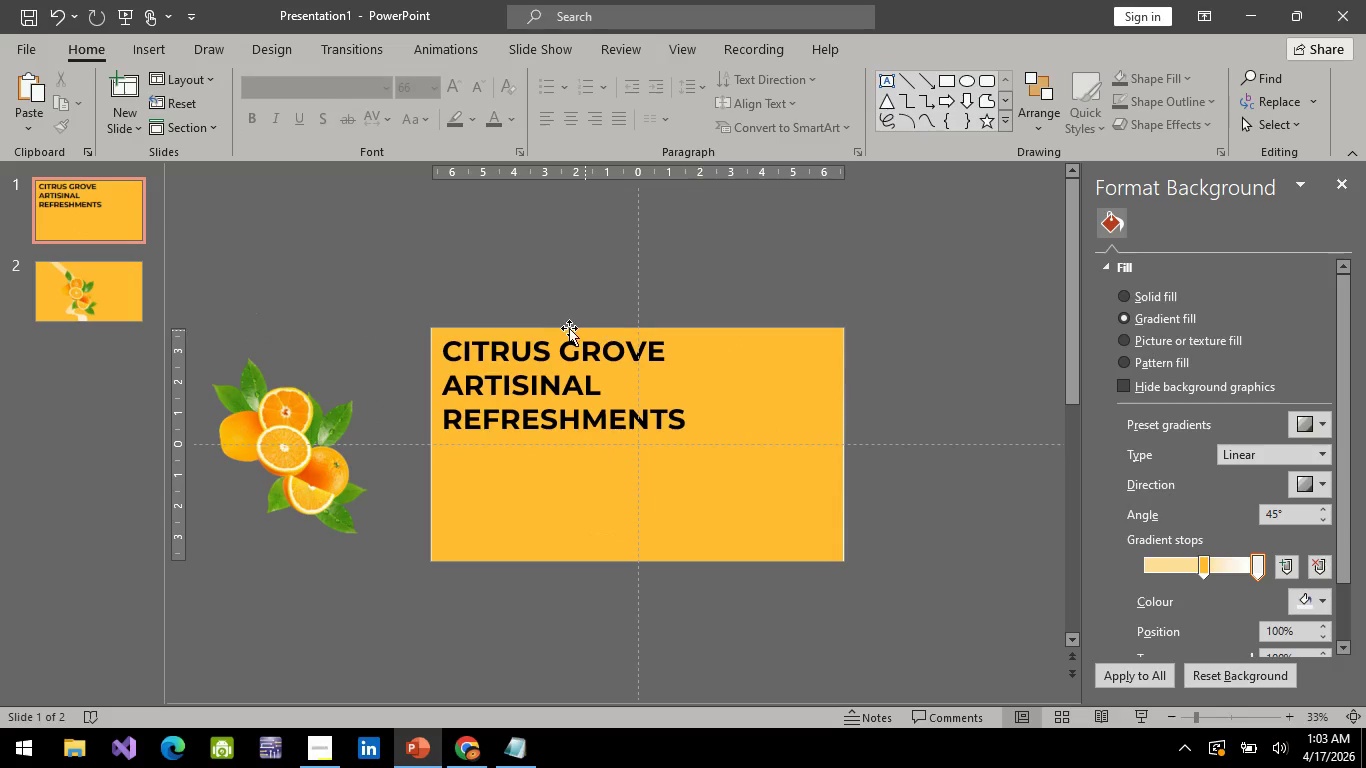 
key(Alt+AltLeft)
 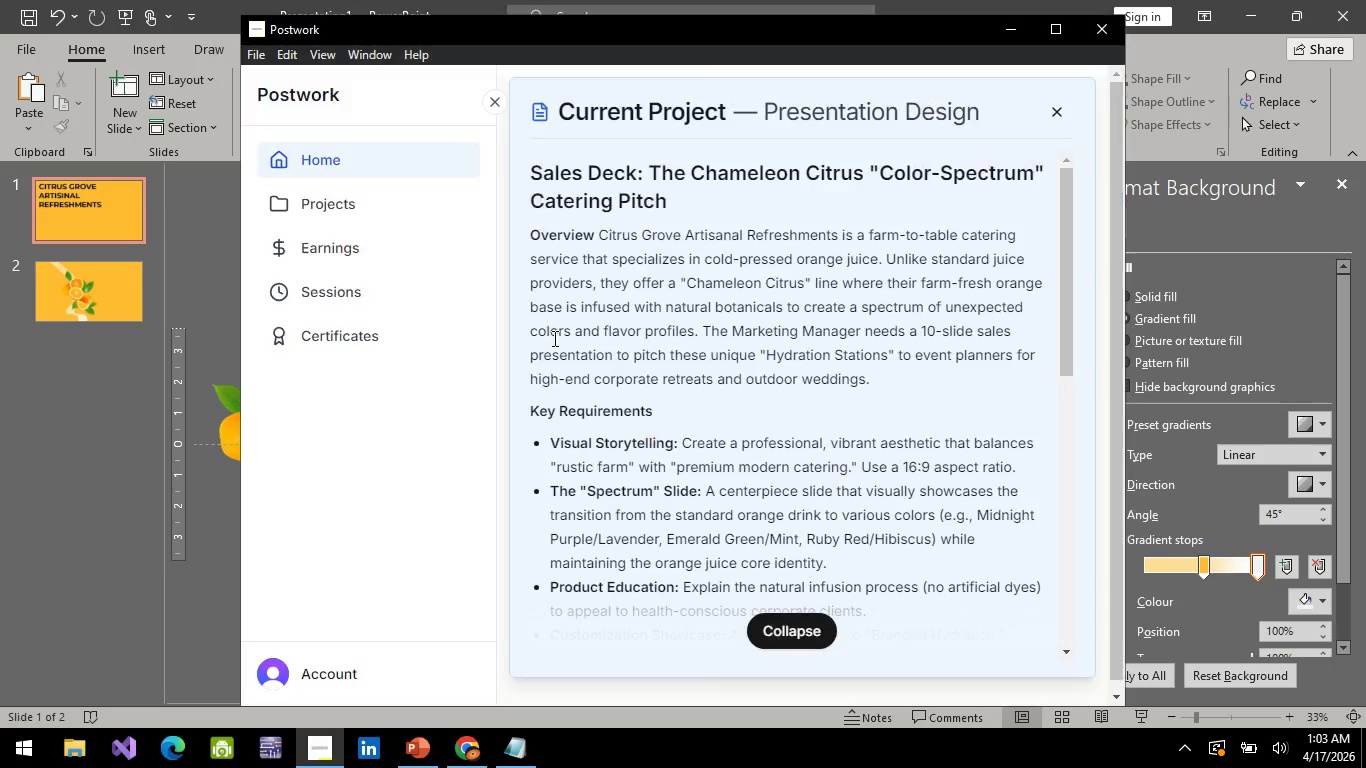 
key(Alt+Tab)